 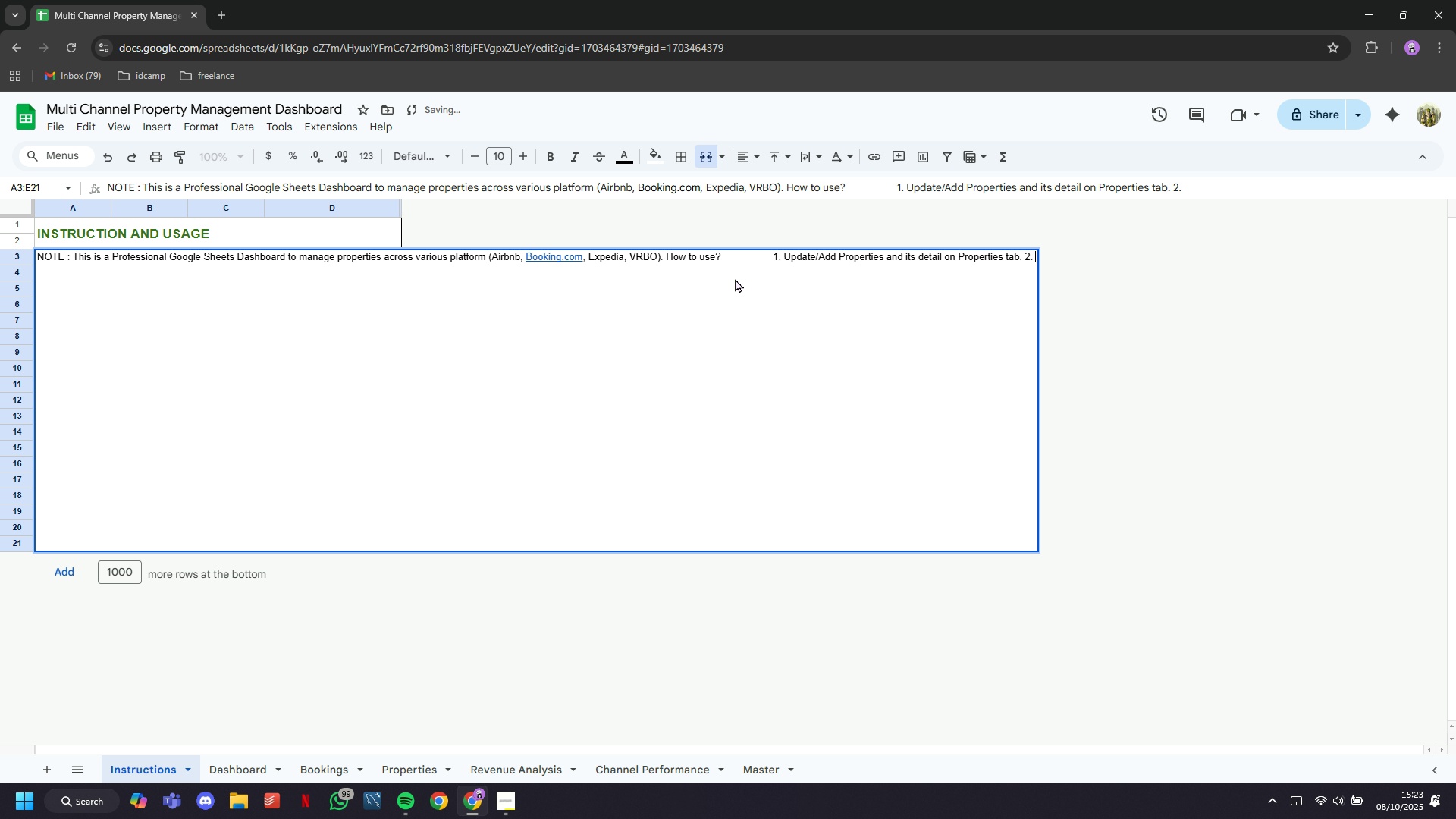 
left_click([1021, 261])
 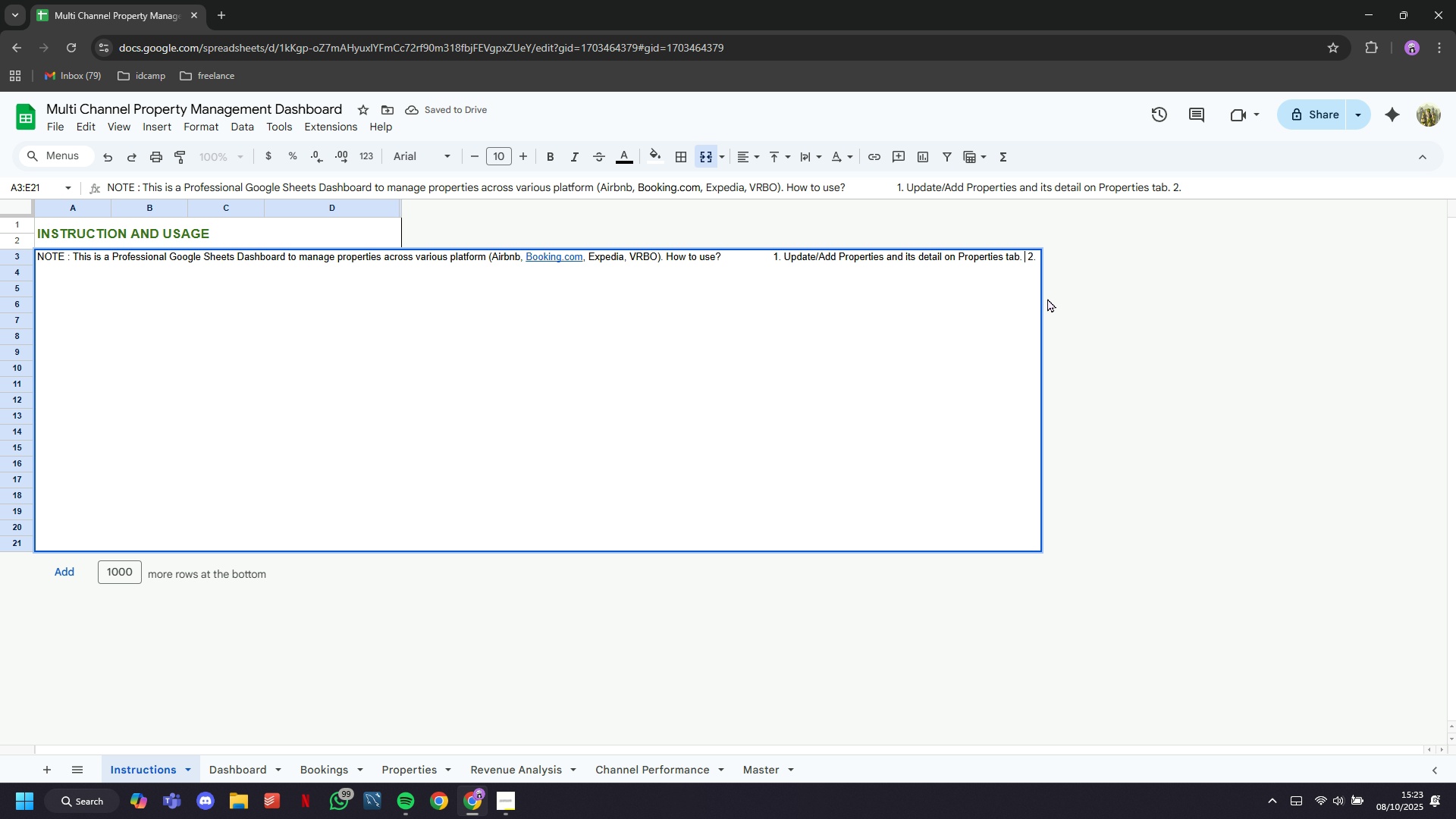 
key(Space)
 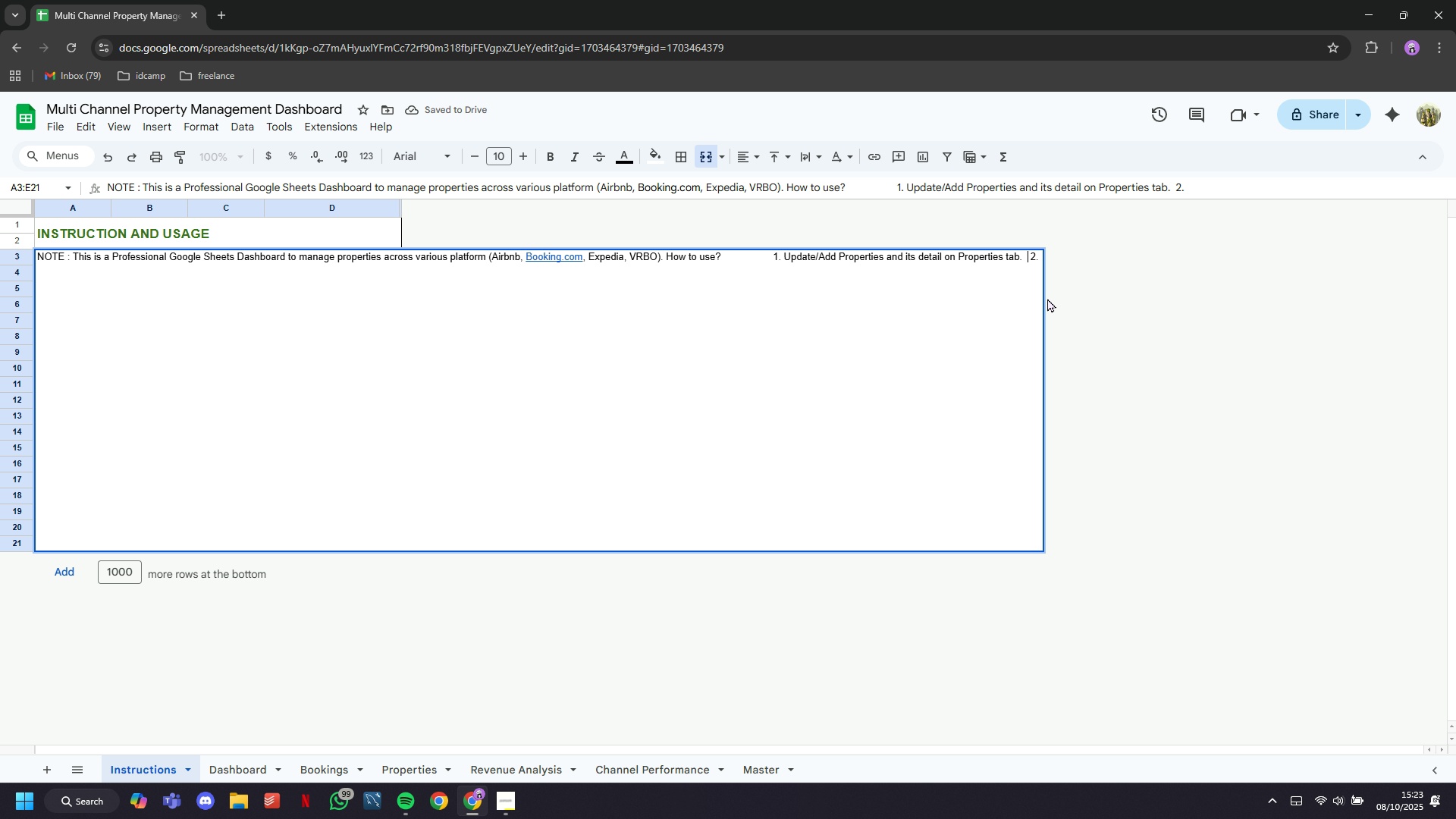 
key(Space)
 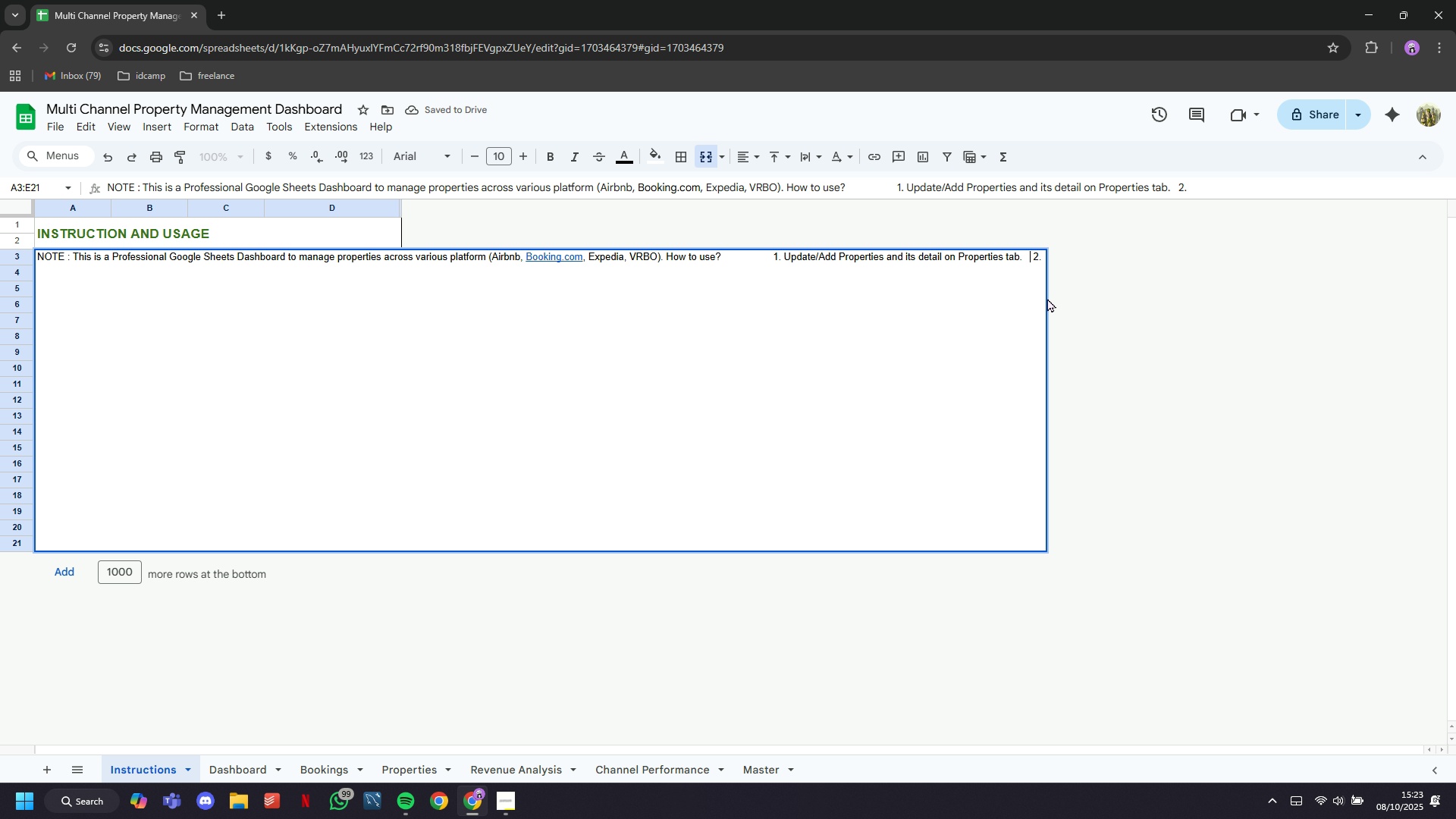 
key(Space)
 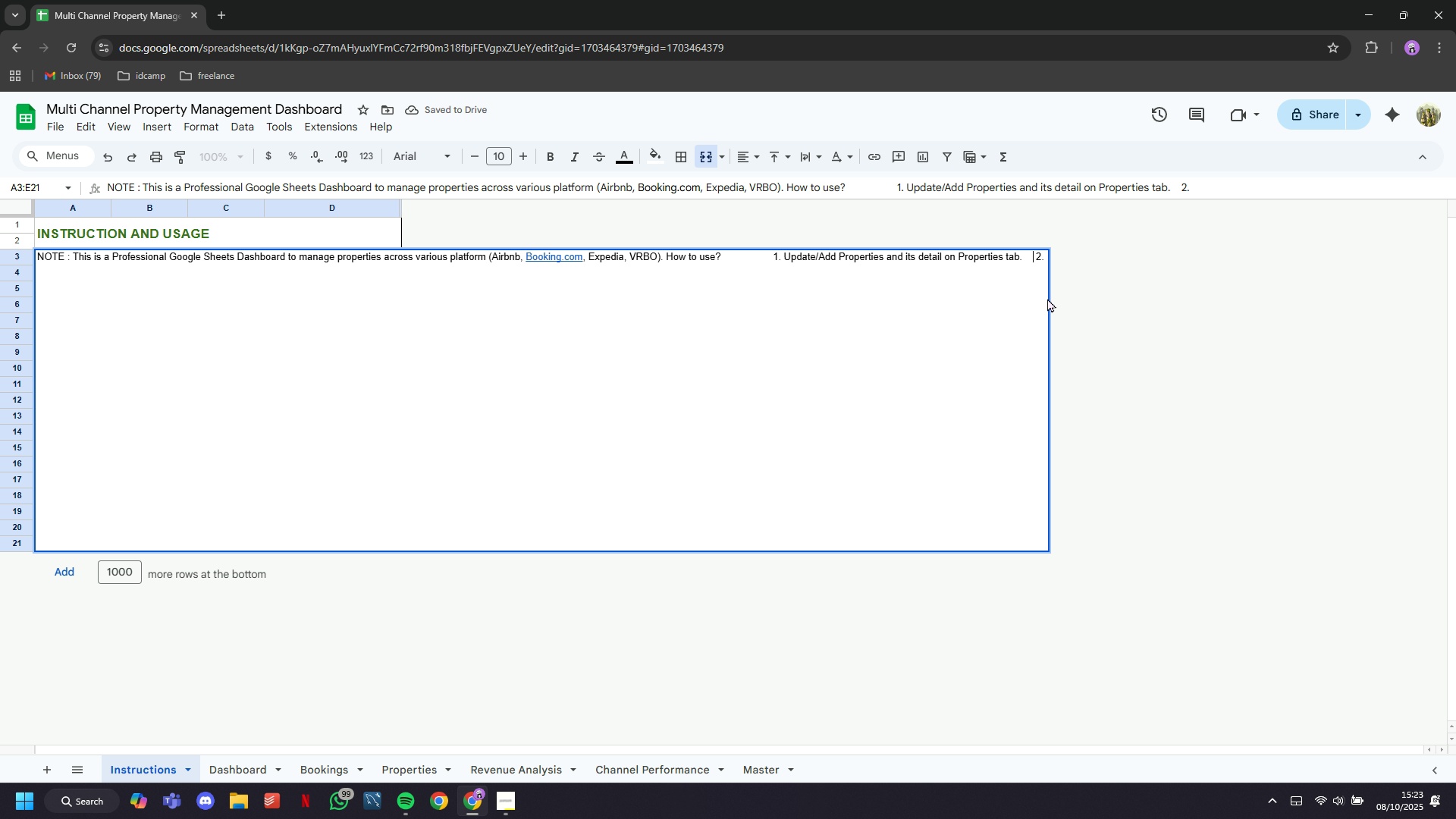 
key(Space)
 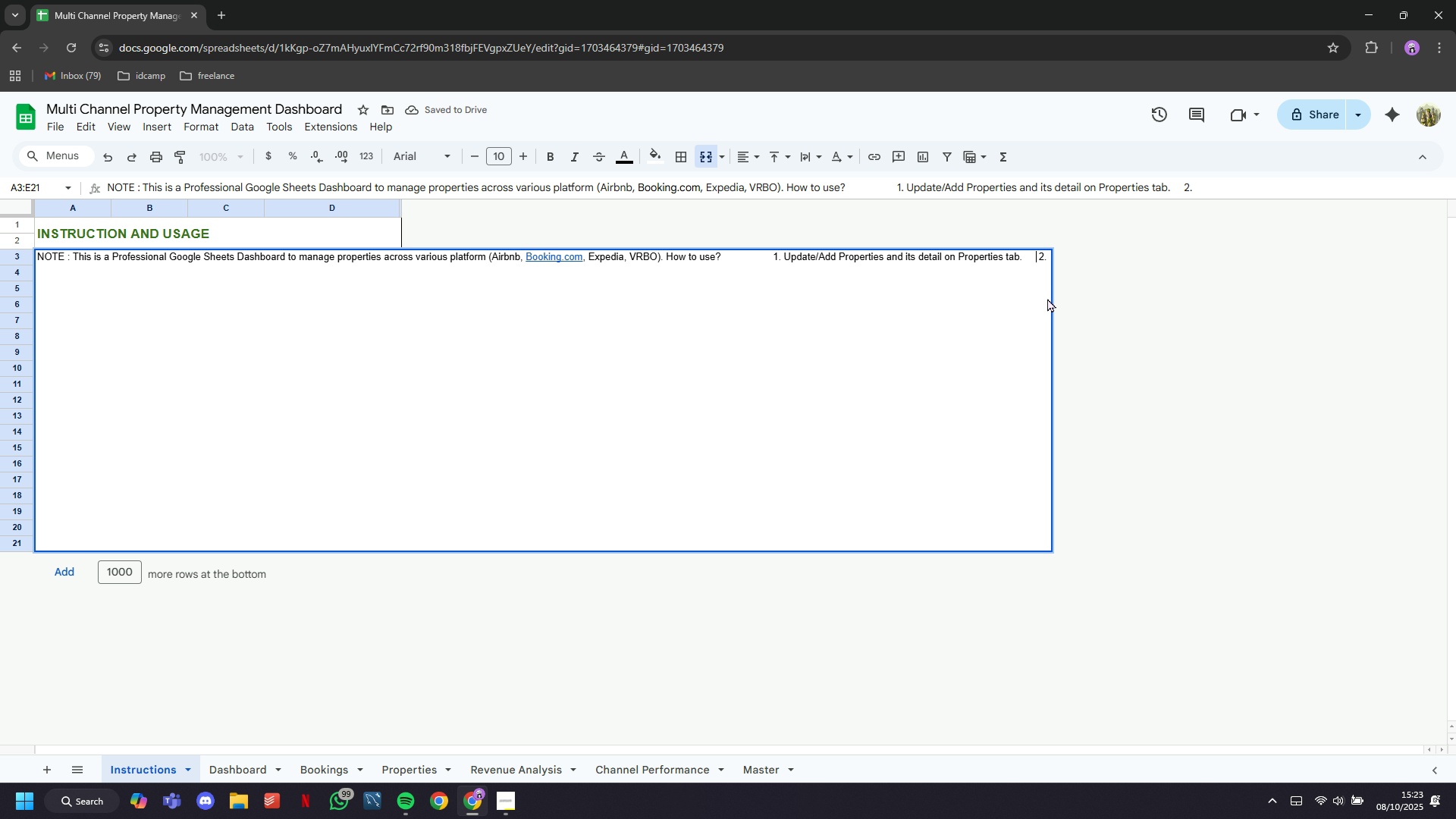 
key(Space)
 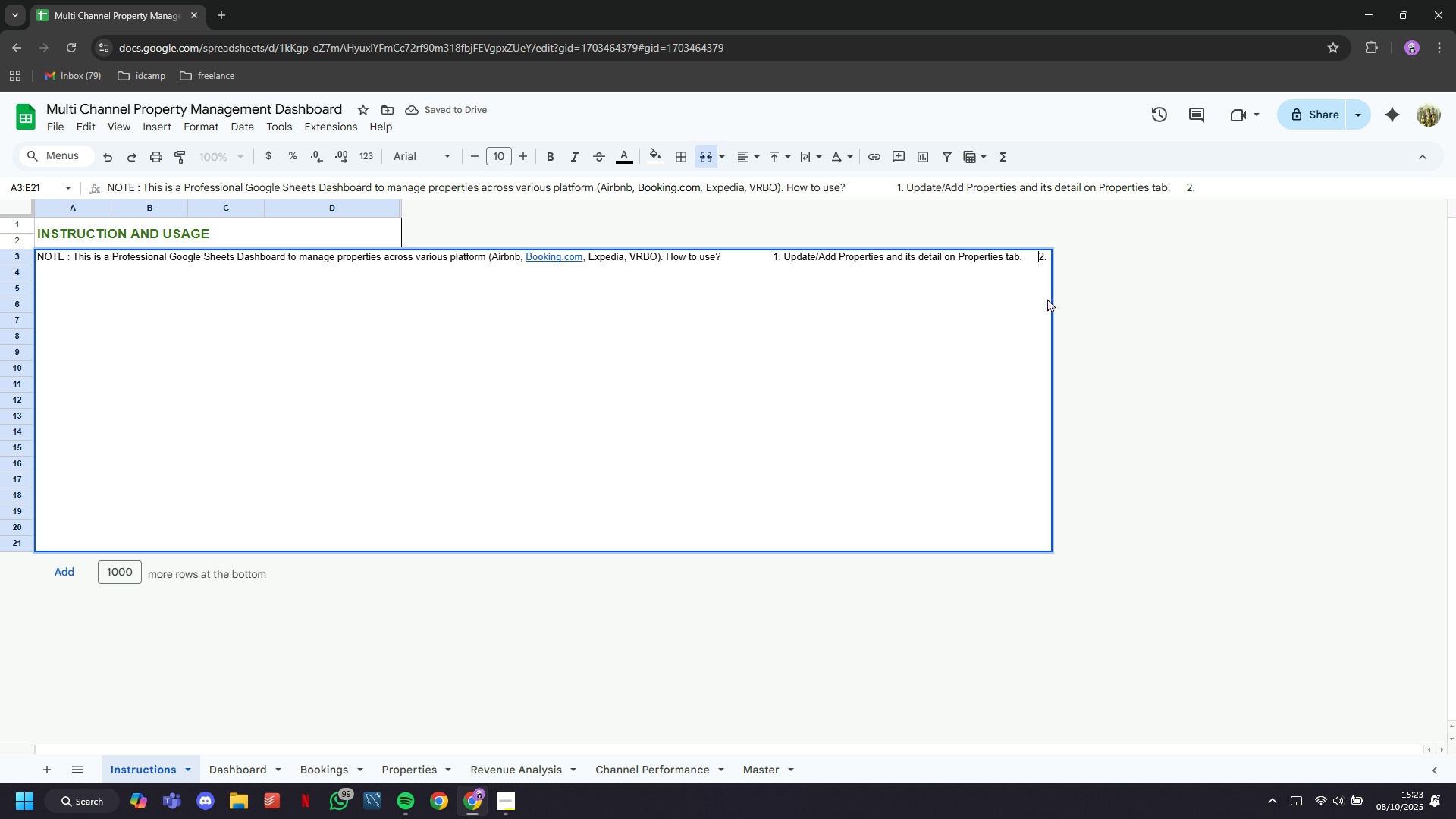 
key(ArrowRight)
 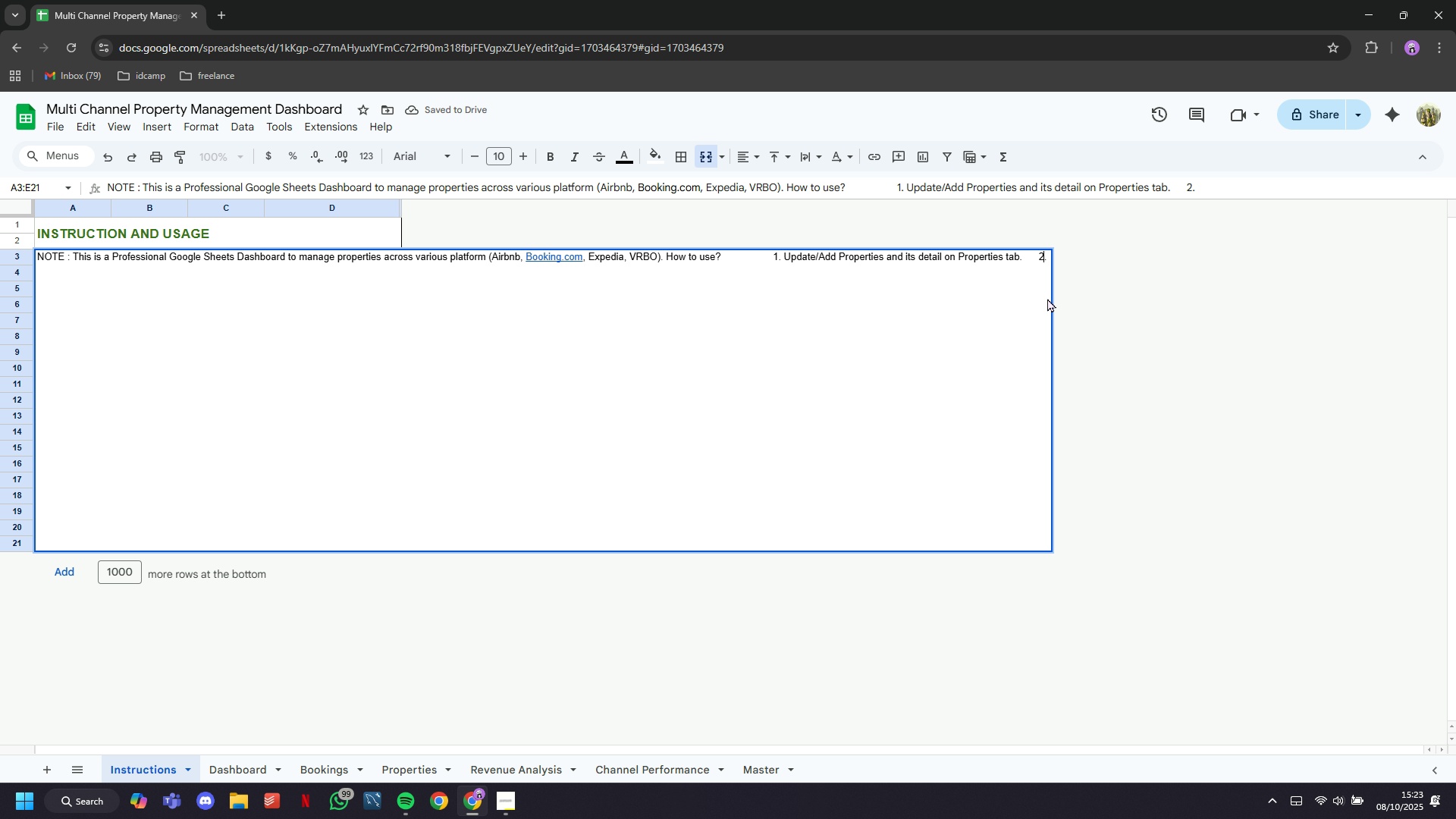 
key(ArrowRight)
 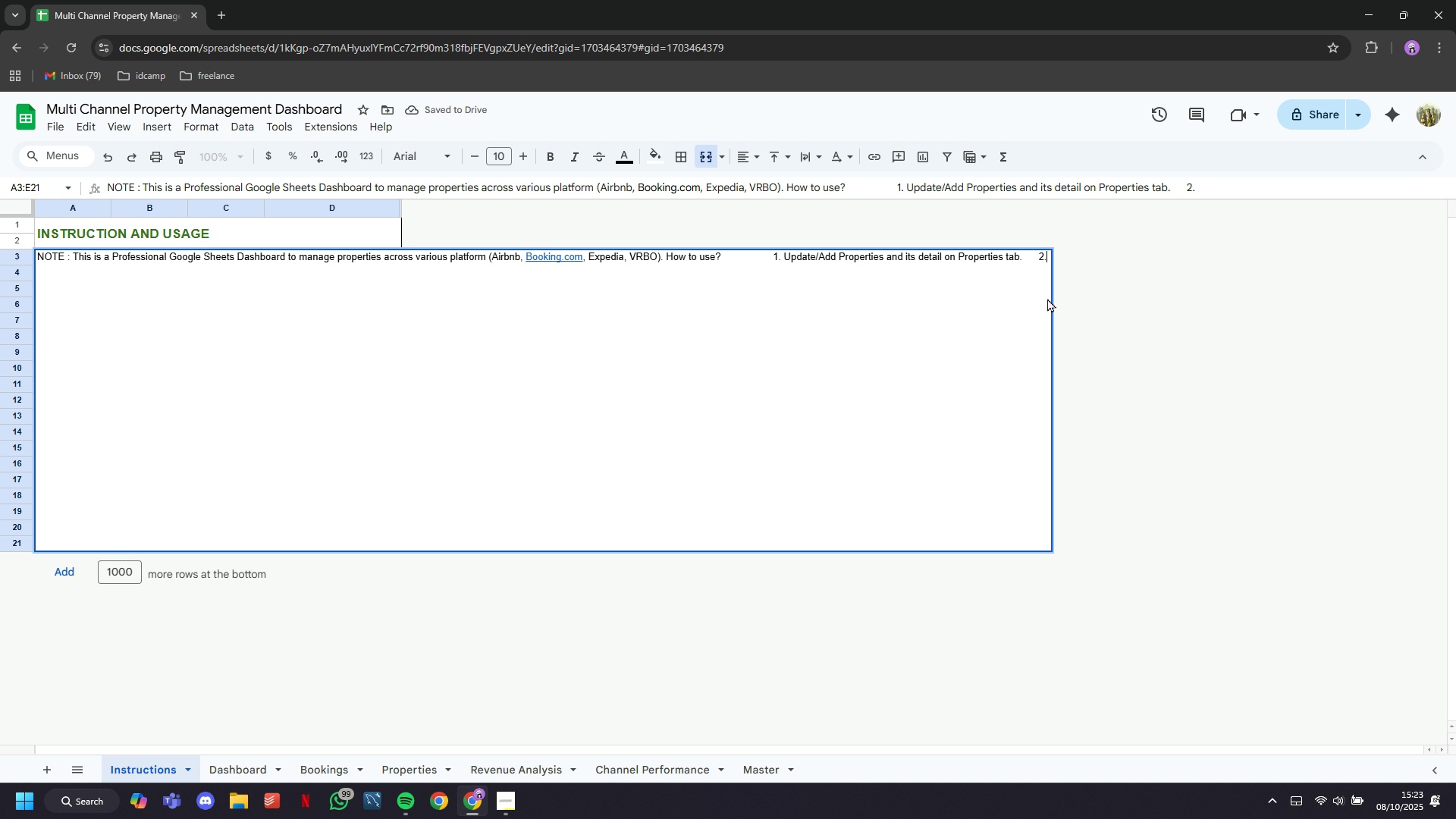 
key(ArrowRight)
 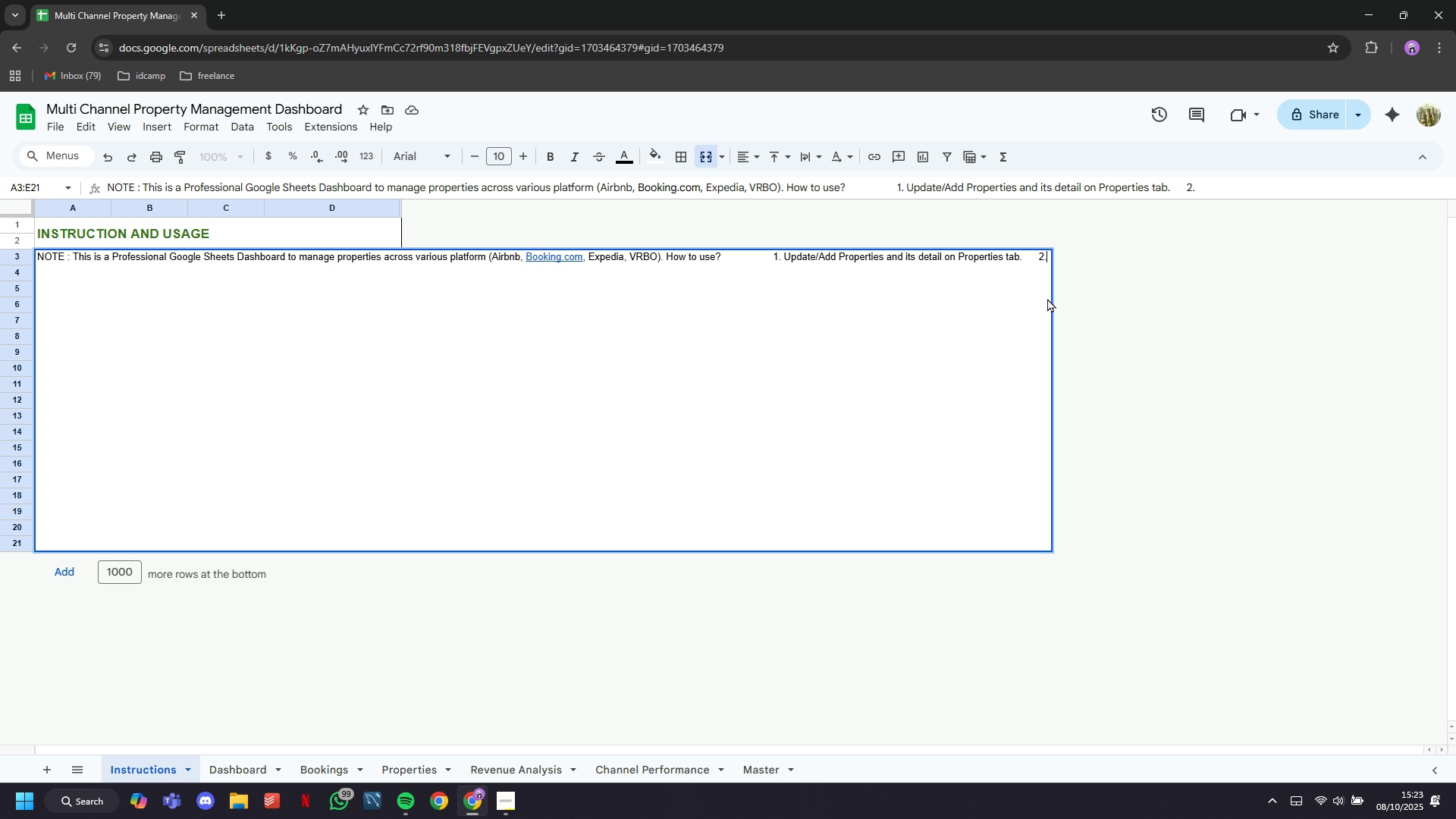 
type( Input all Bookings in Bookings tab.        .)
key(Backspace)
type(3. Dashboar diwll update m)
key(Backspace)
type(automatically.)
 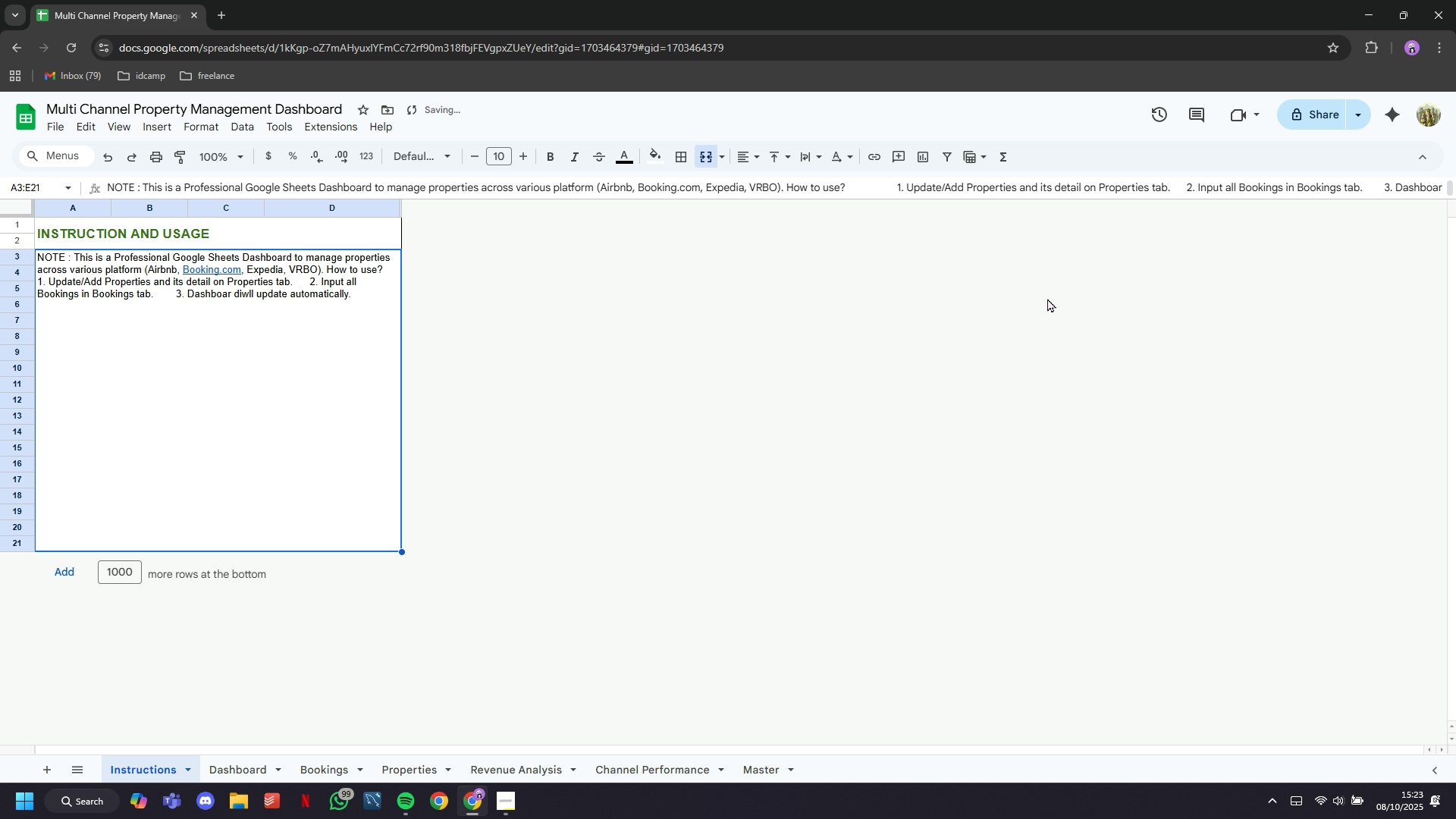 
key(Enter)
 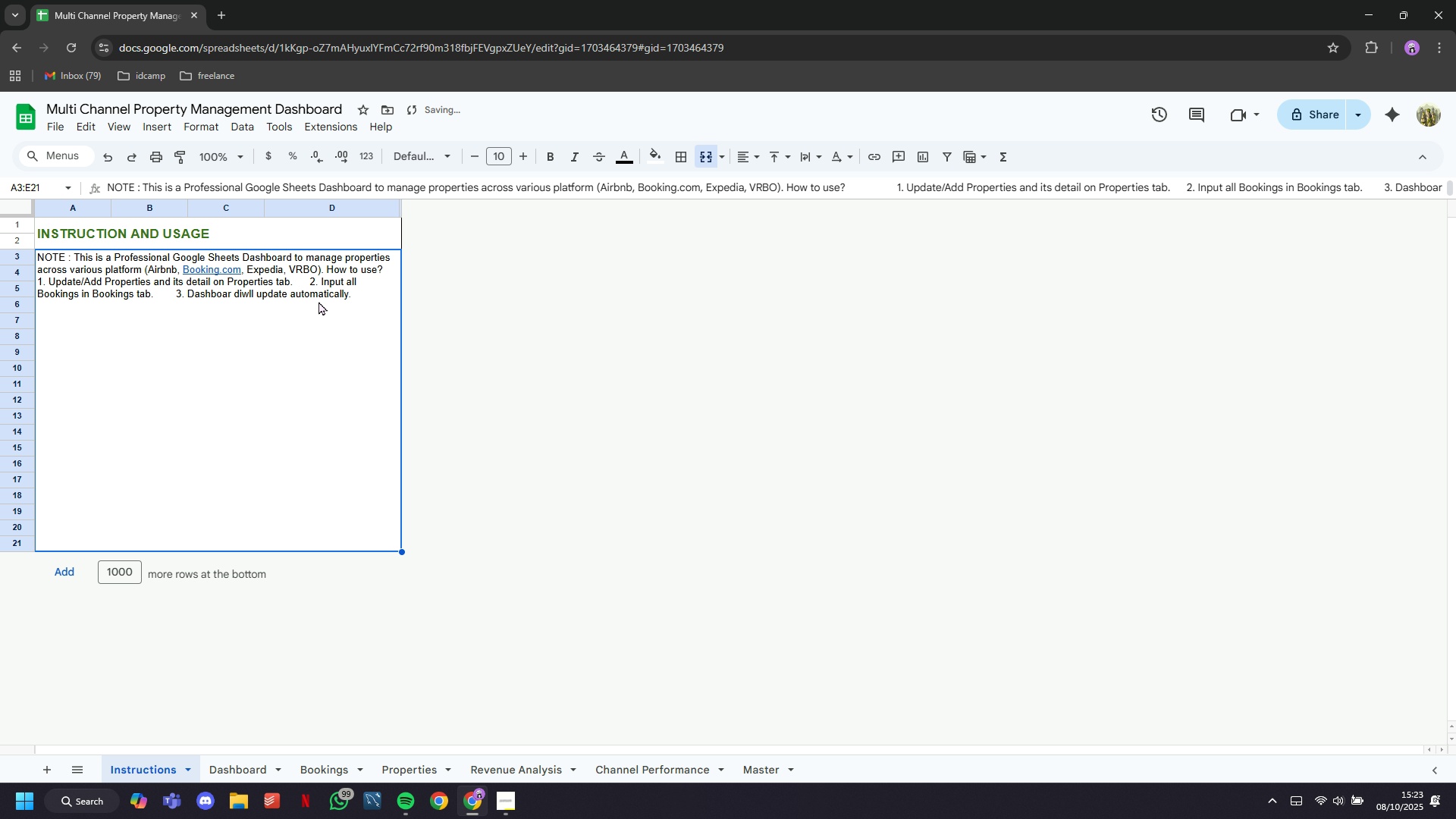 
double_click([312, 301])
 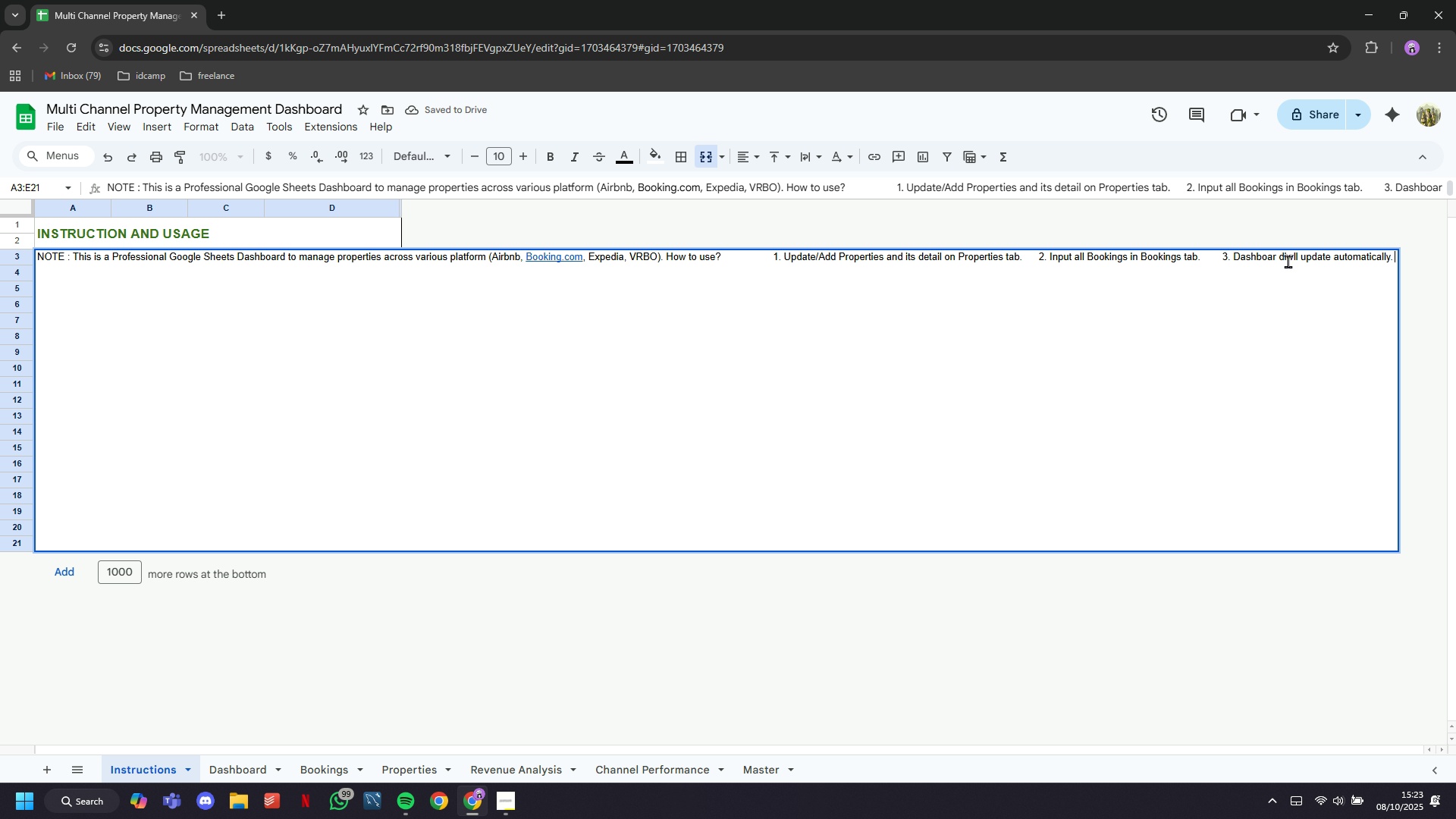 
left_click([1288, 256])
 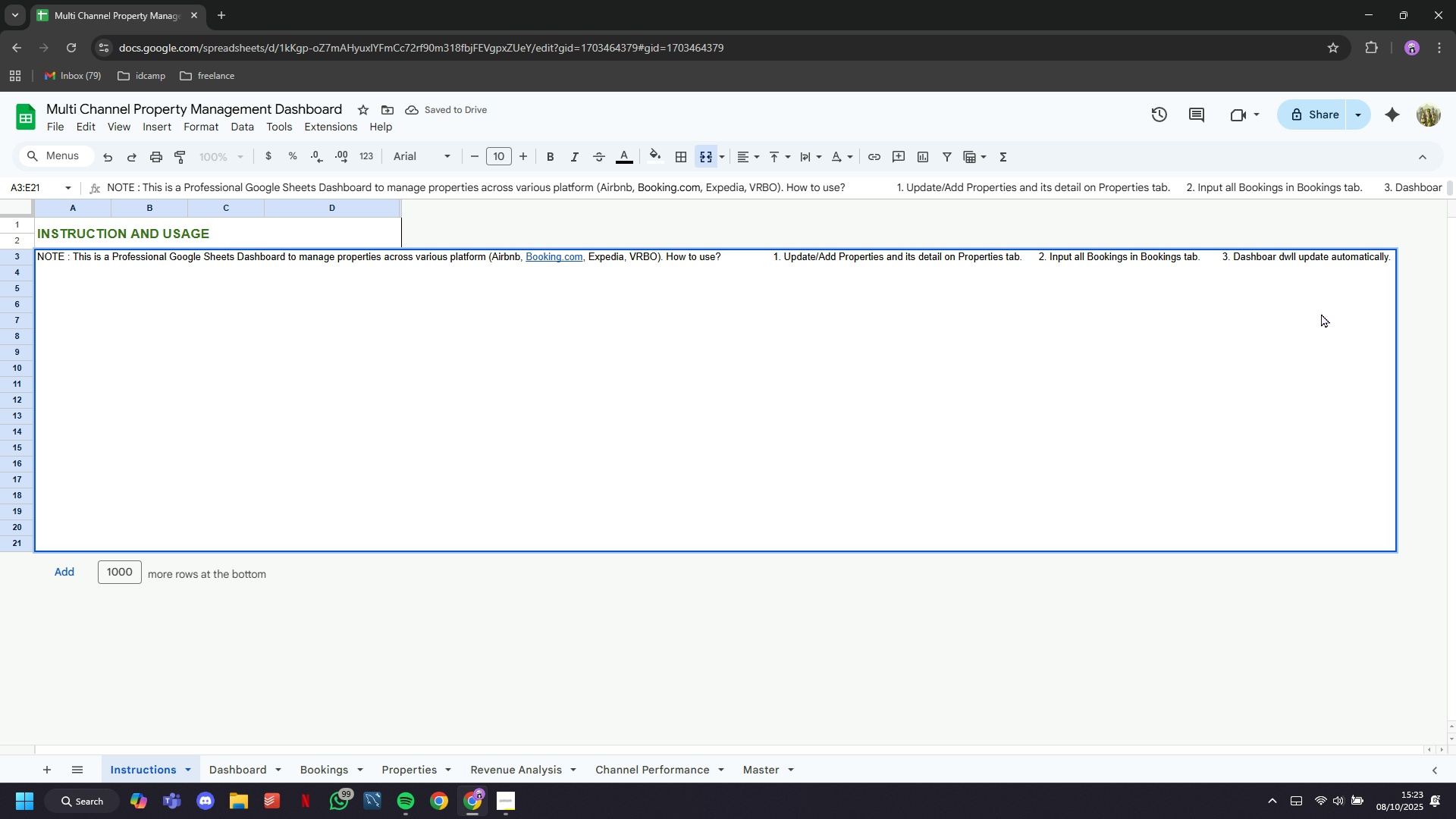 
key(Backspace)
 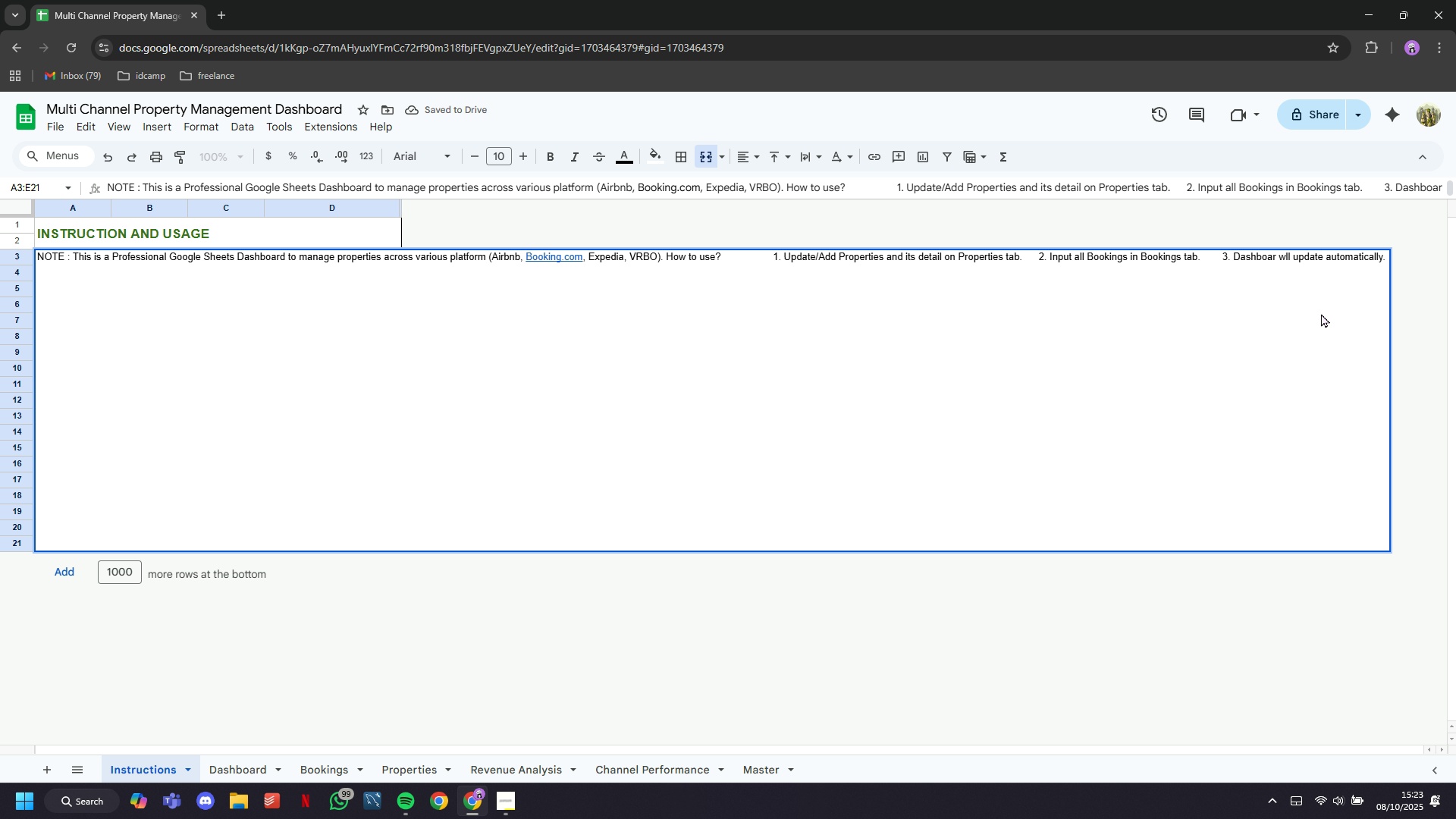 
key(Backspace)
 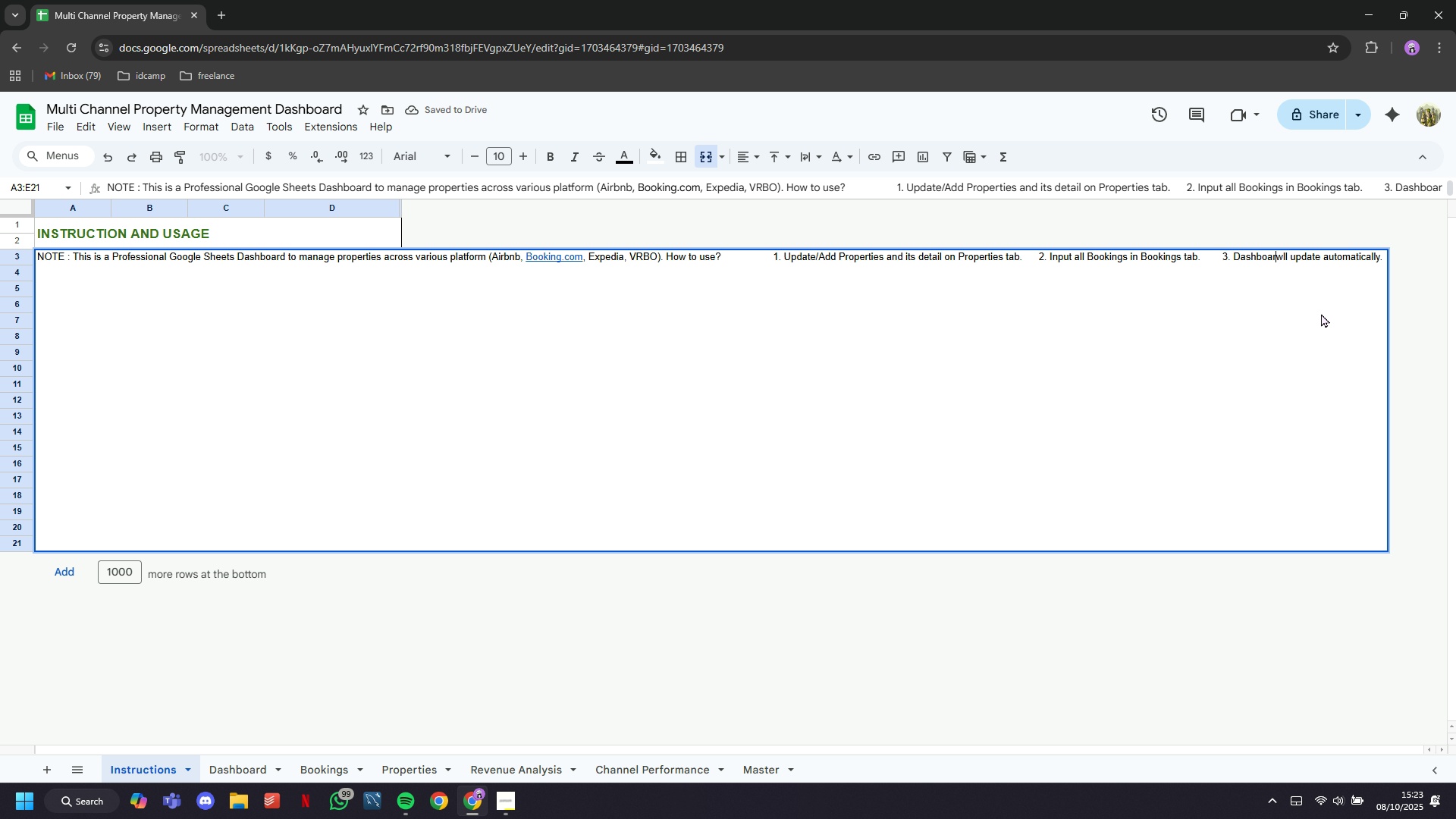 
key(Backspace)
 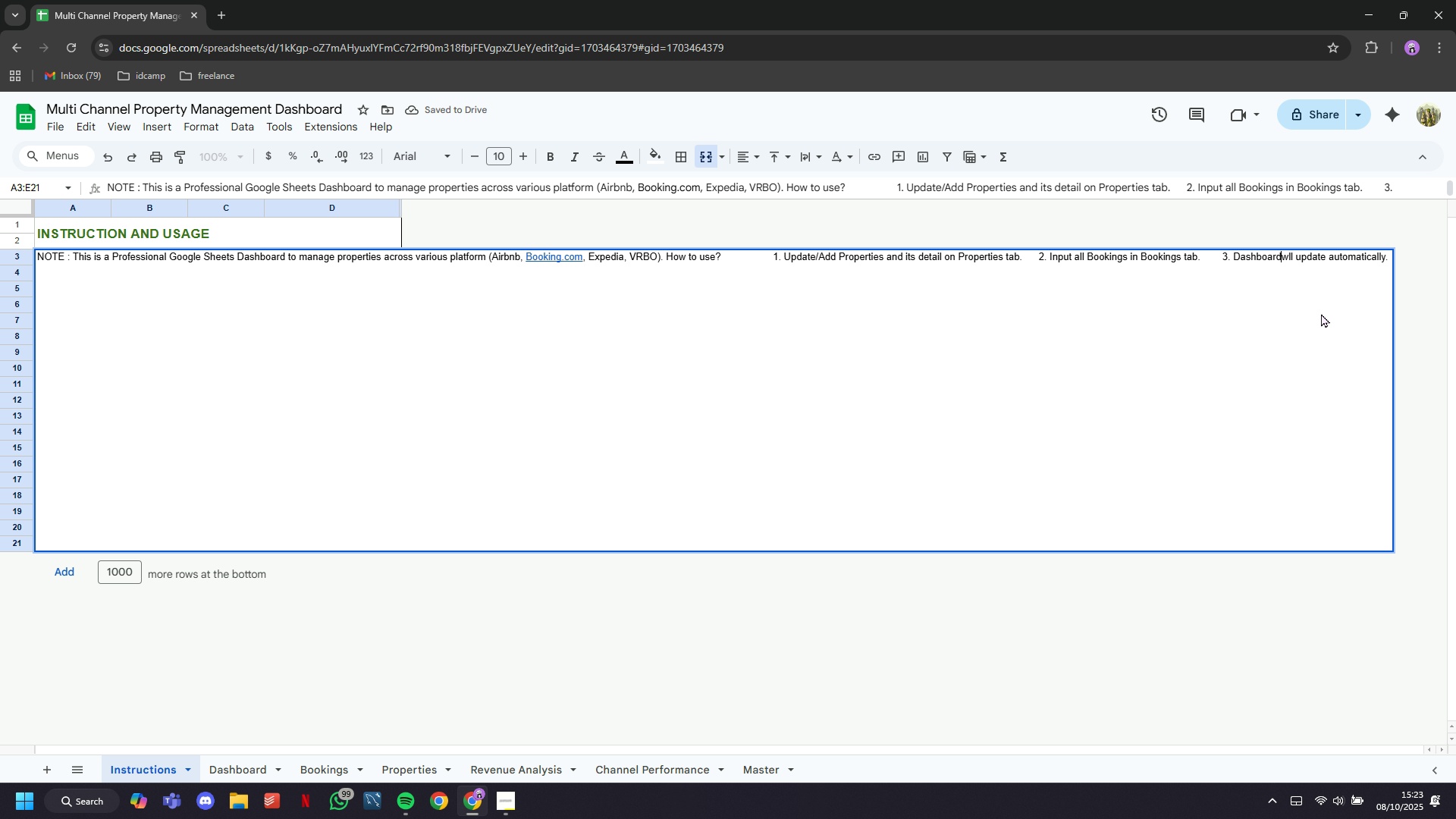 
key(D)
 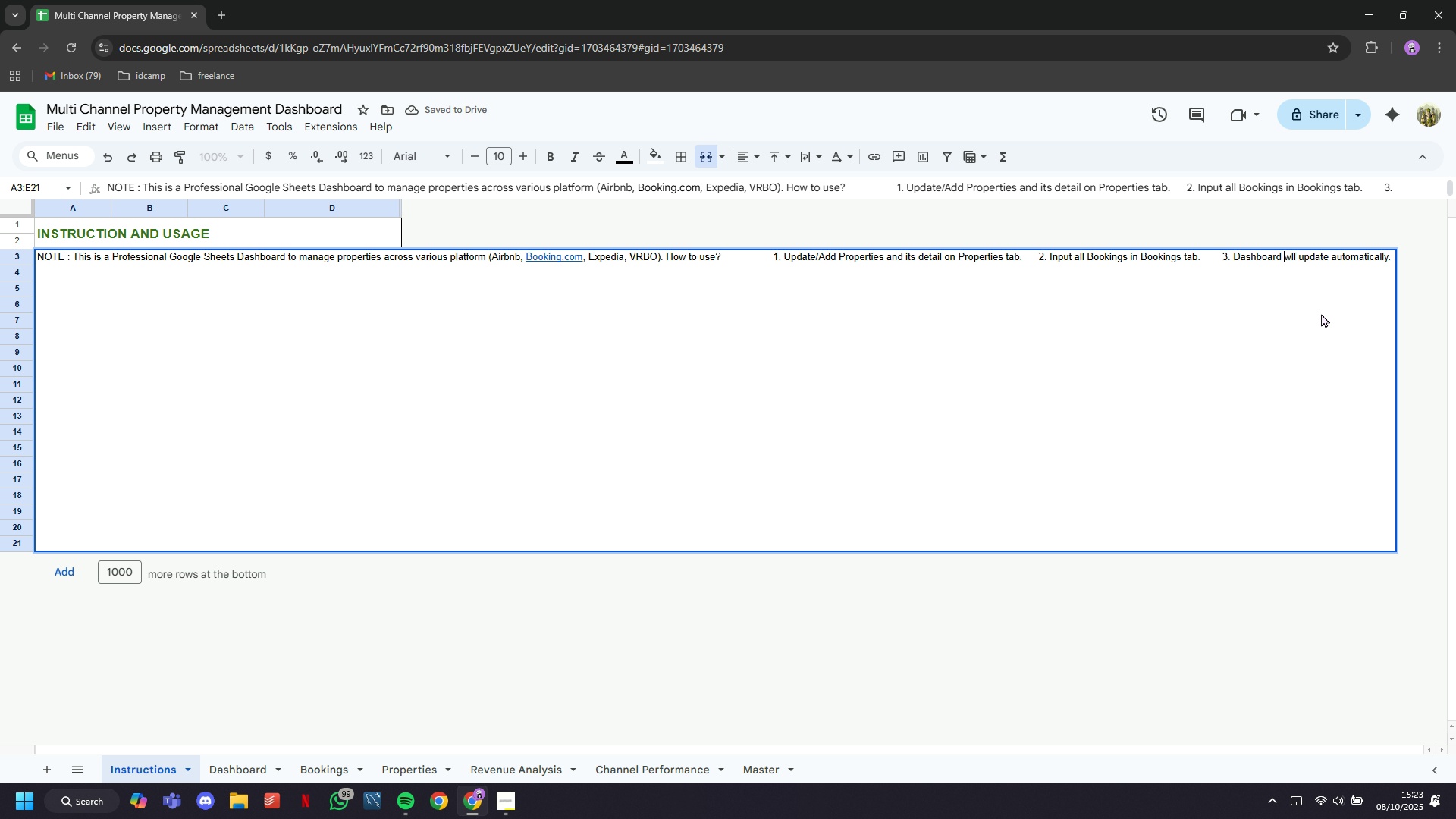 
key(Space)
 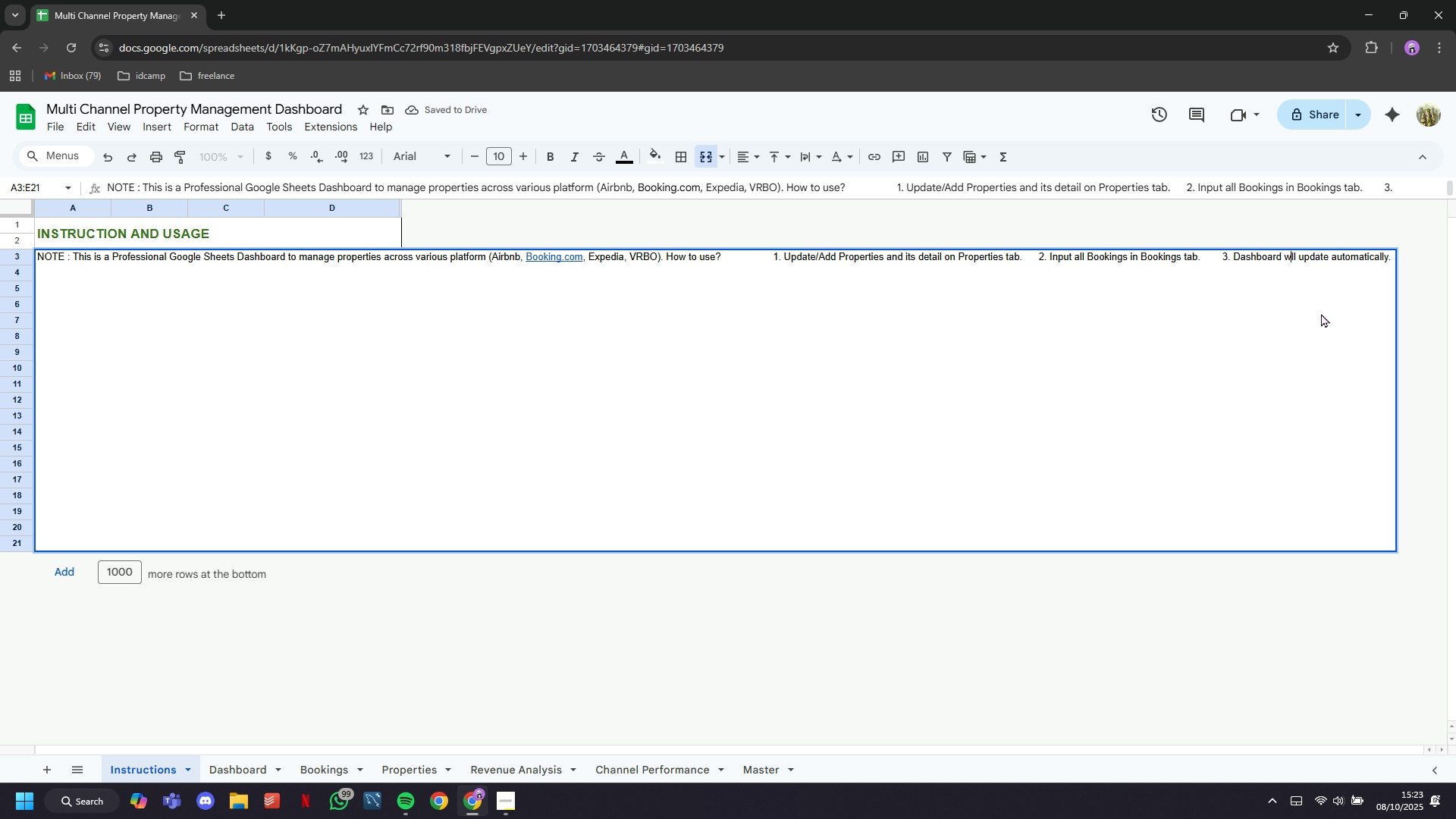 
key(ArrowRight)
 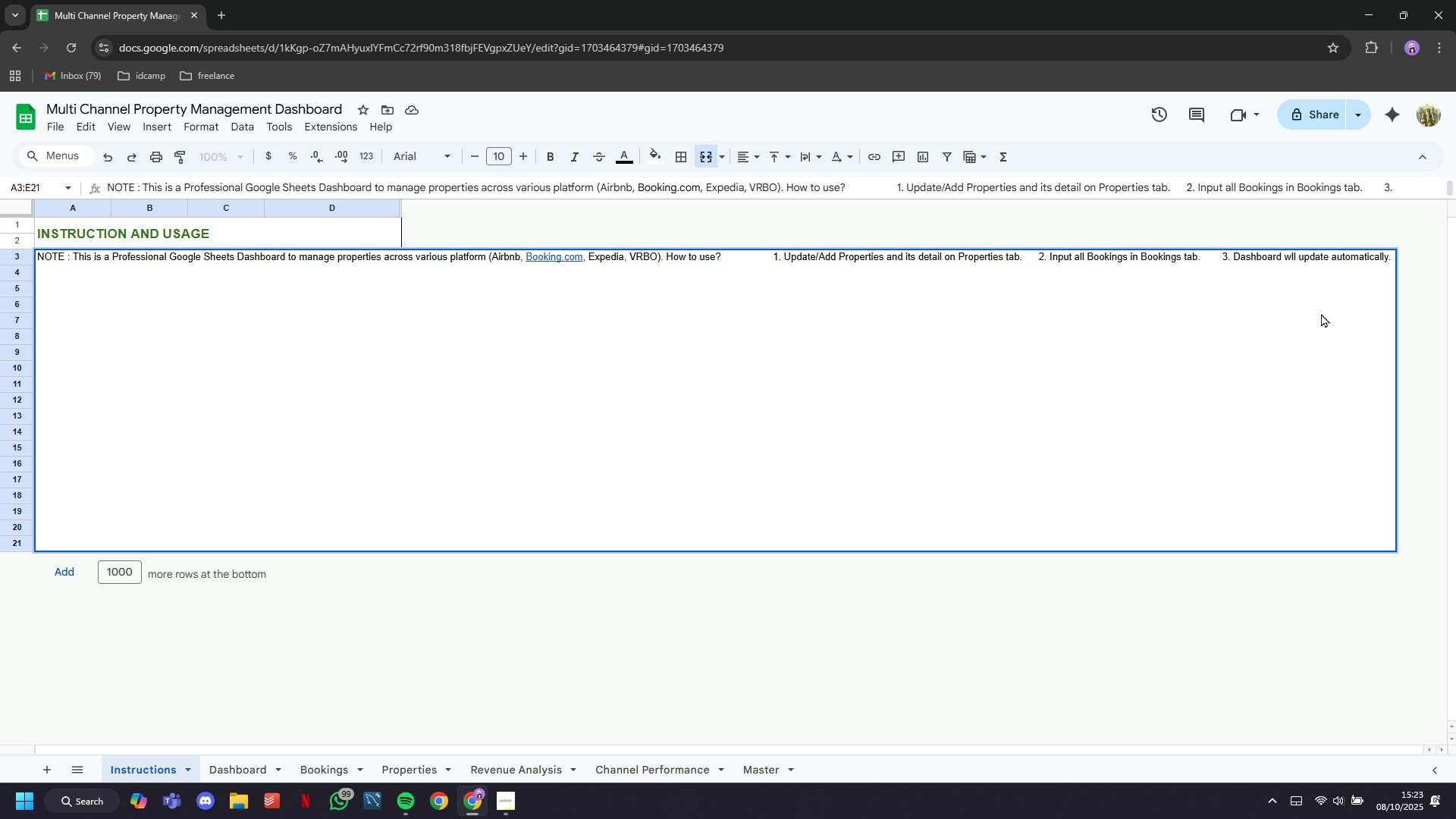 
key(I)